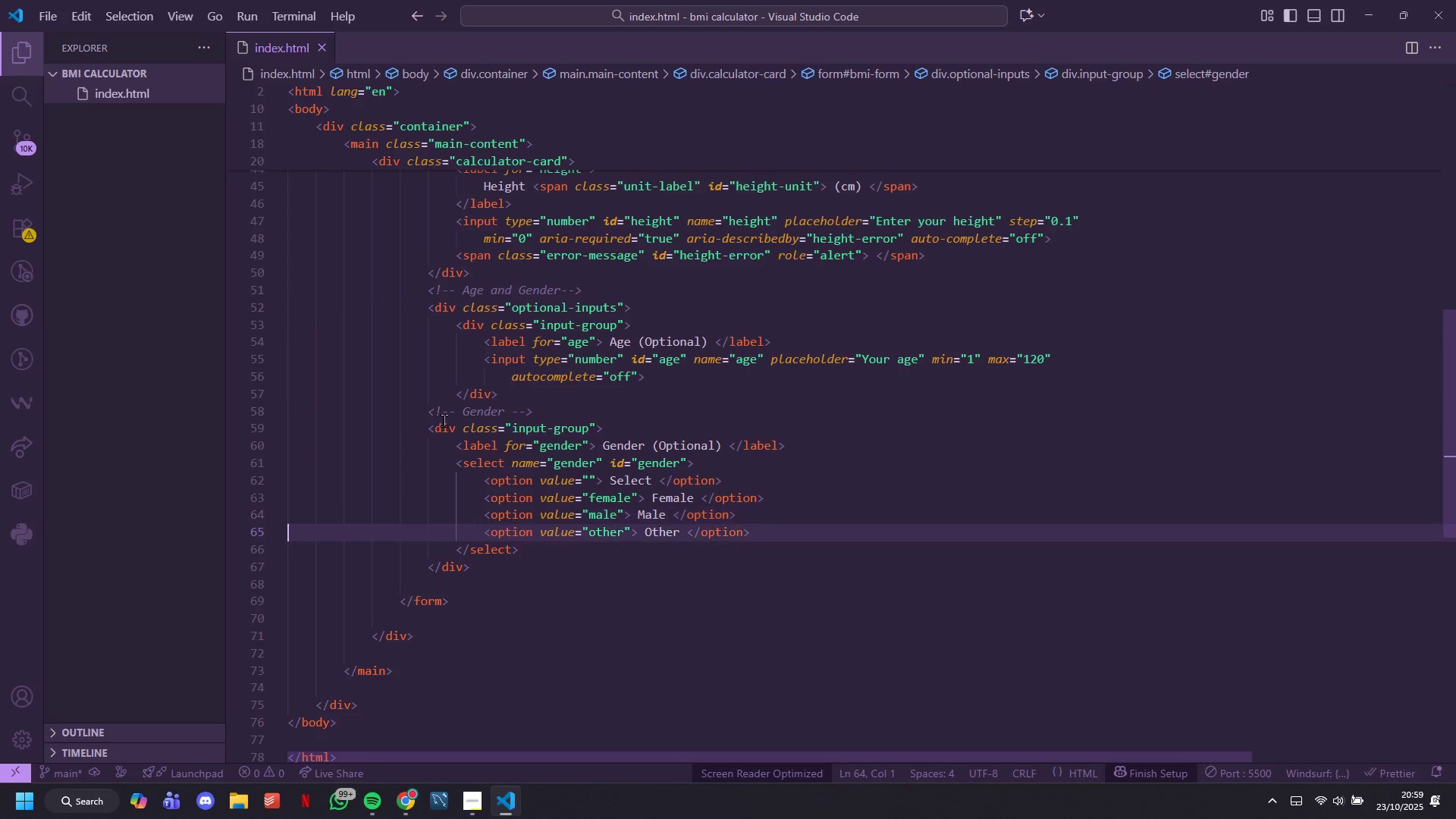 
key(ArrowDown)
 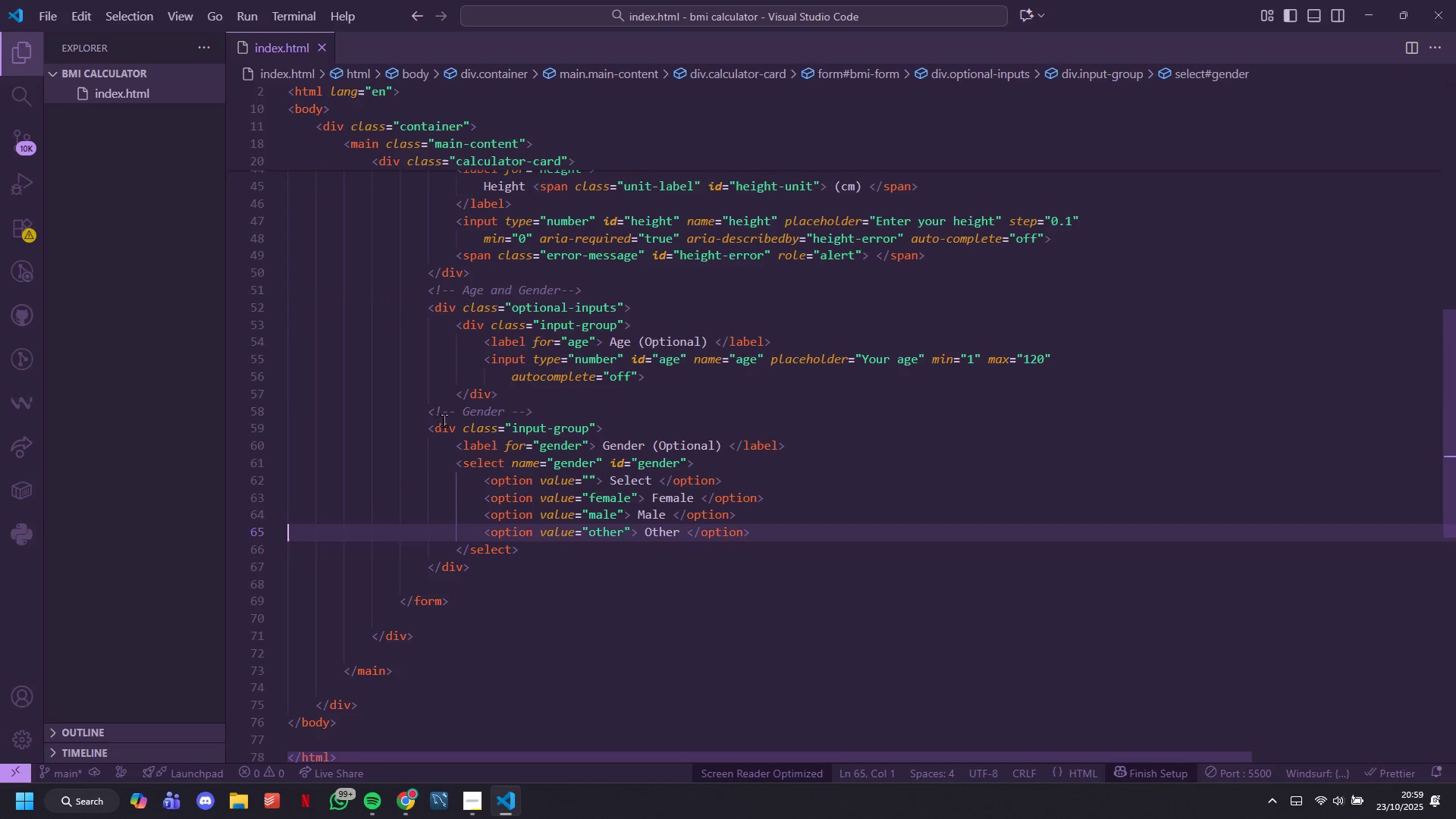 
key(ArrowDown)
 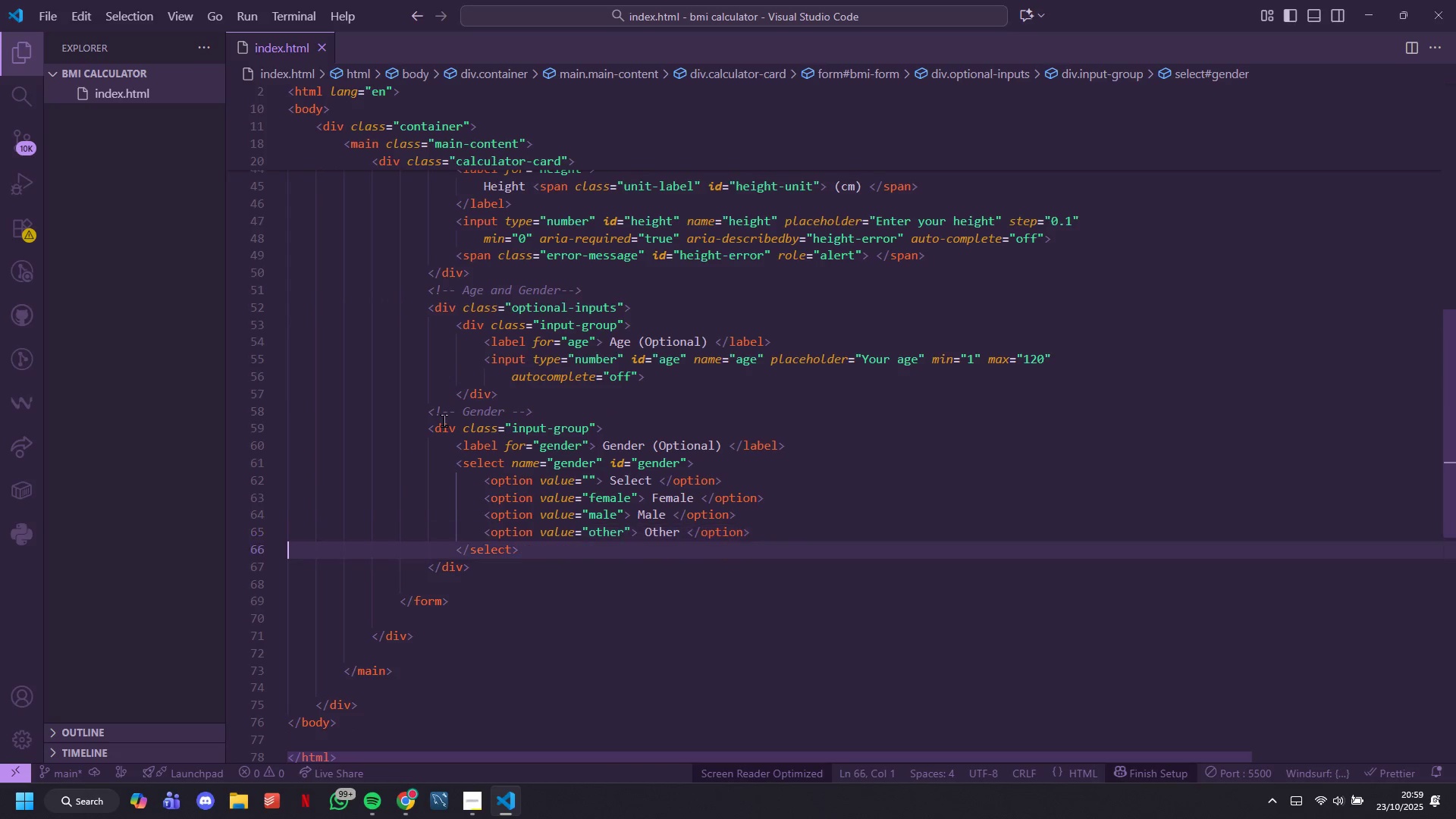 
key(ArrowDown)
 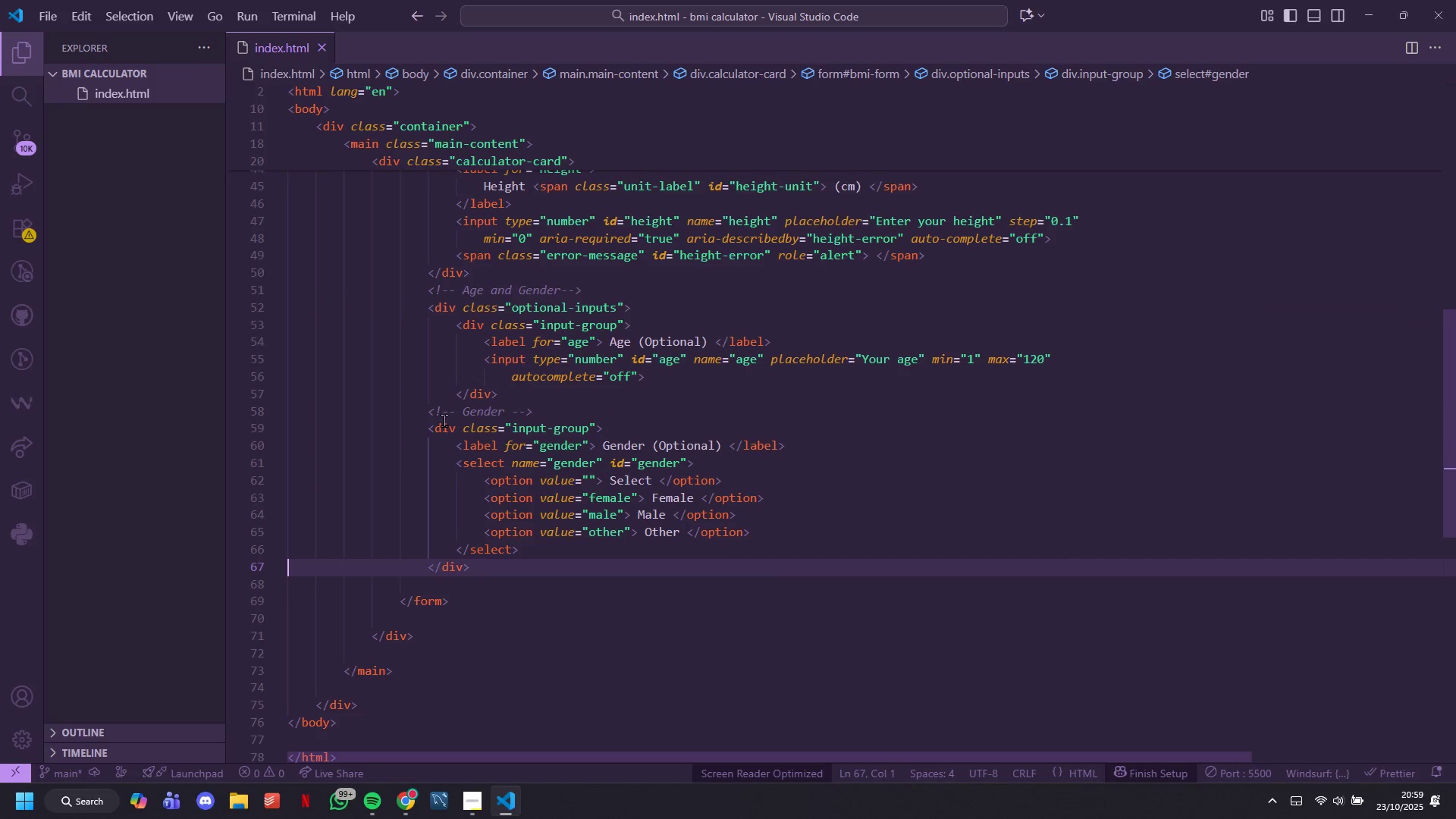 
key(ArrowDown)
 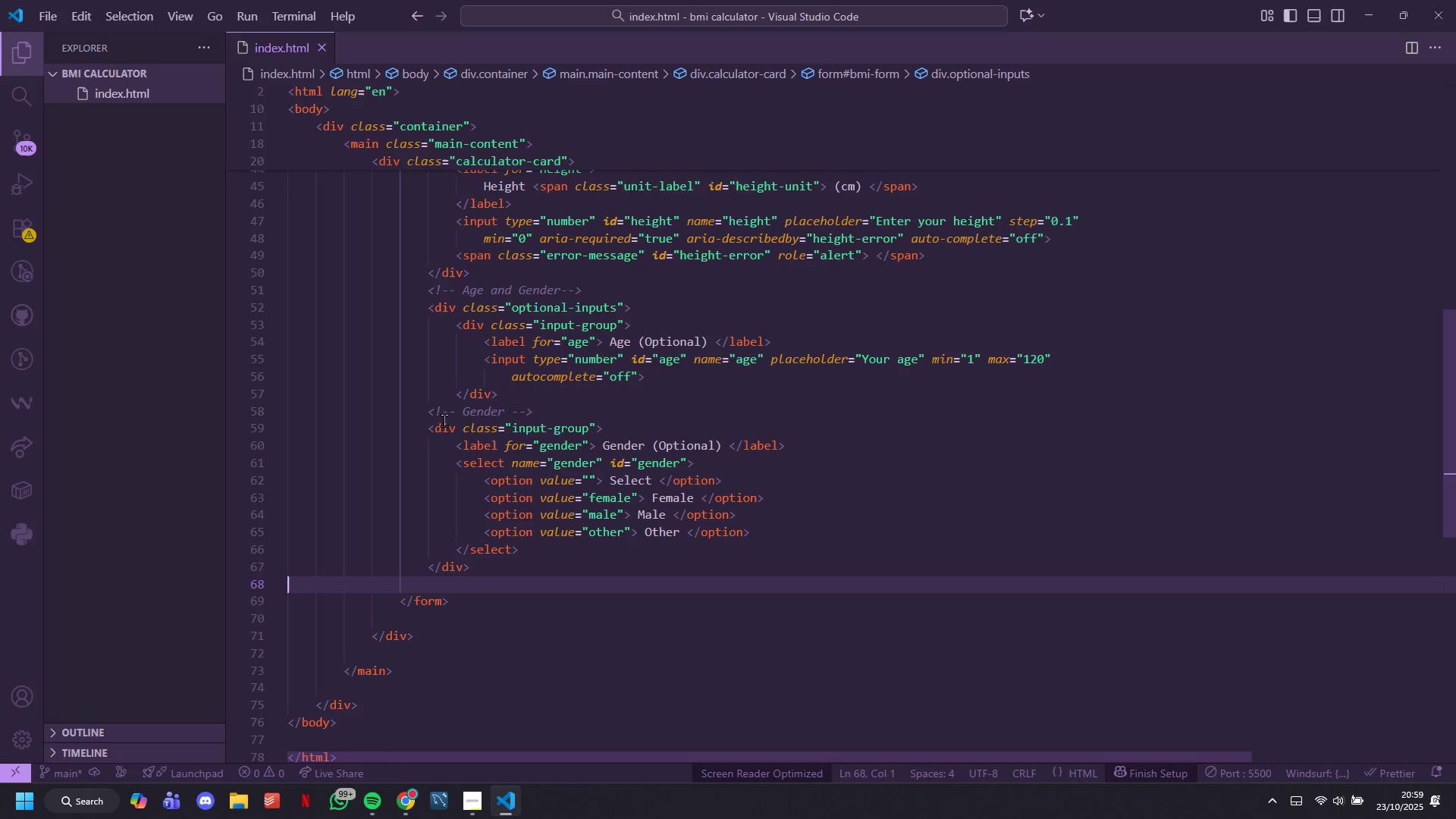 
key(Control+V)
 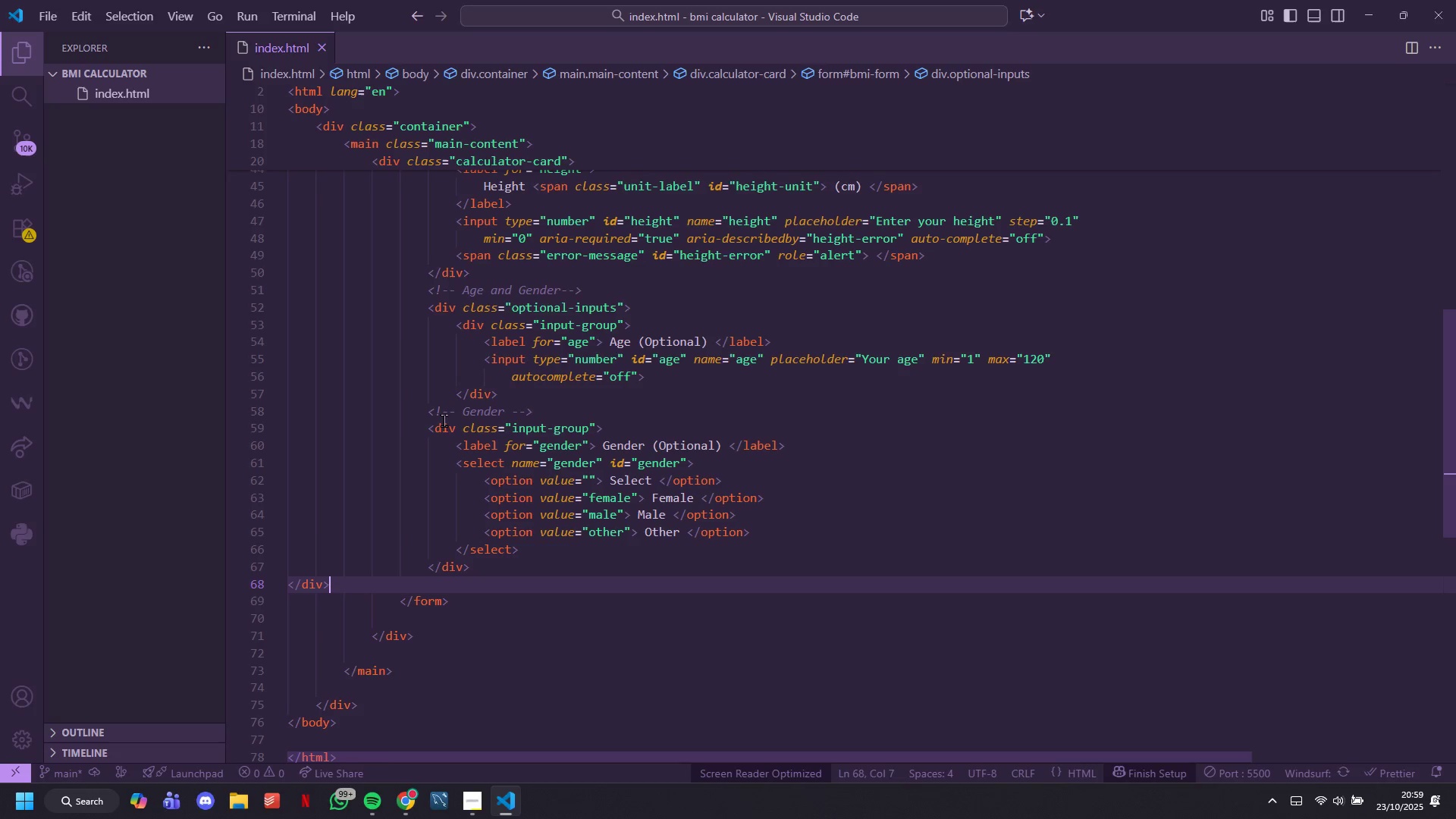 
hold_key(key=ControlLeft, duration=1.17)
 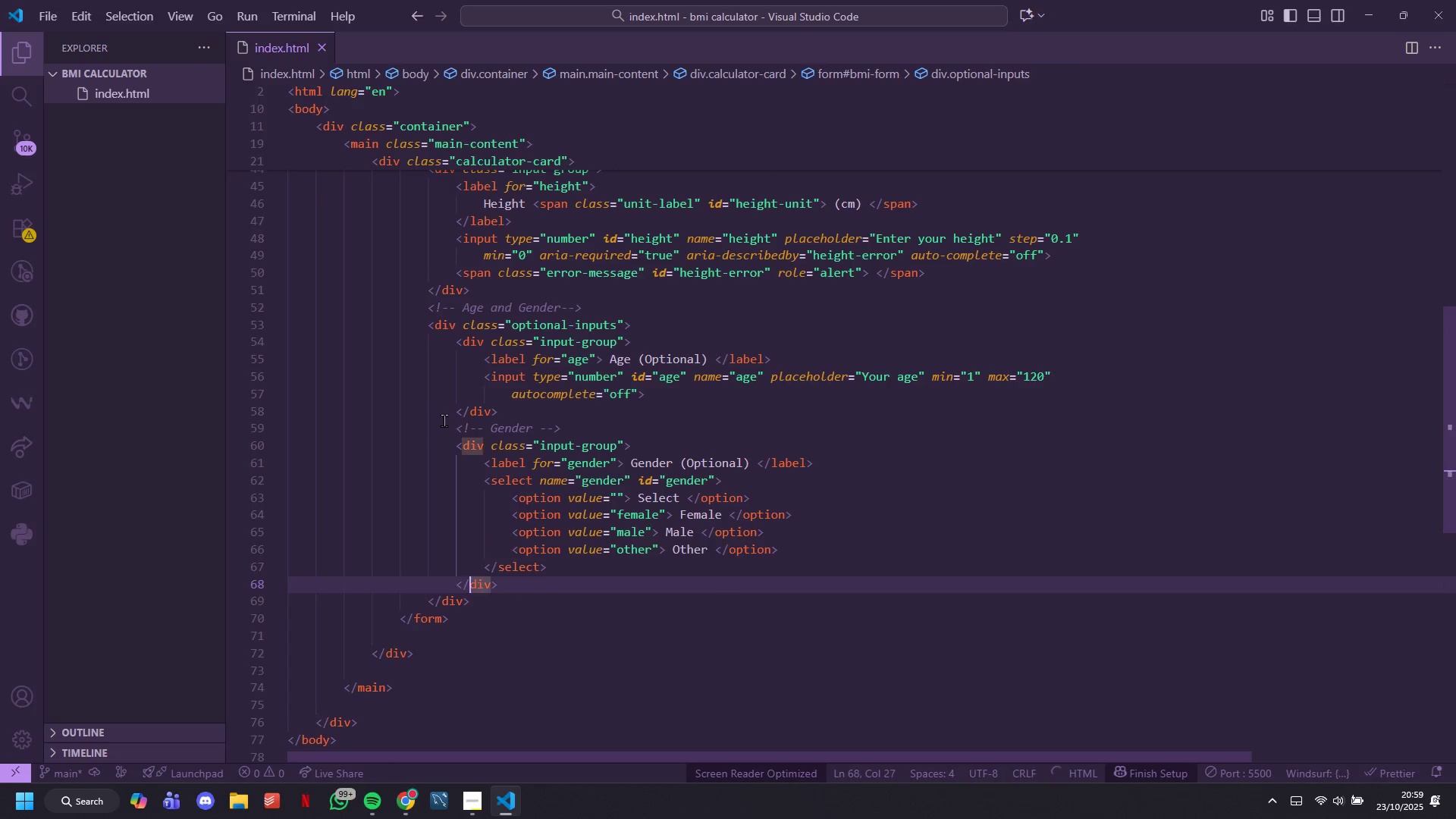 
key(S)
 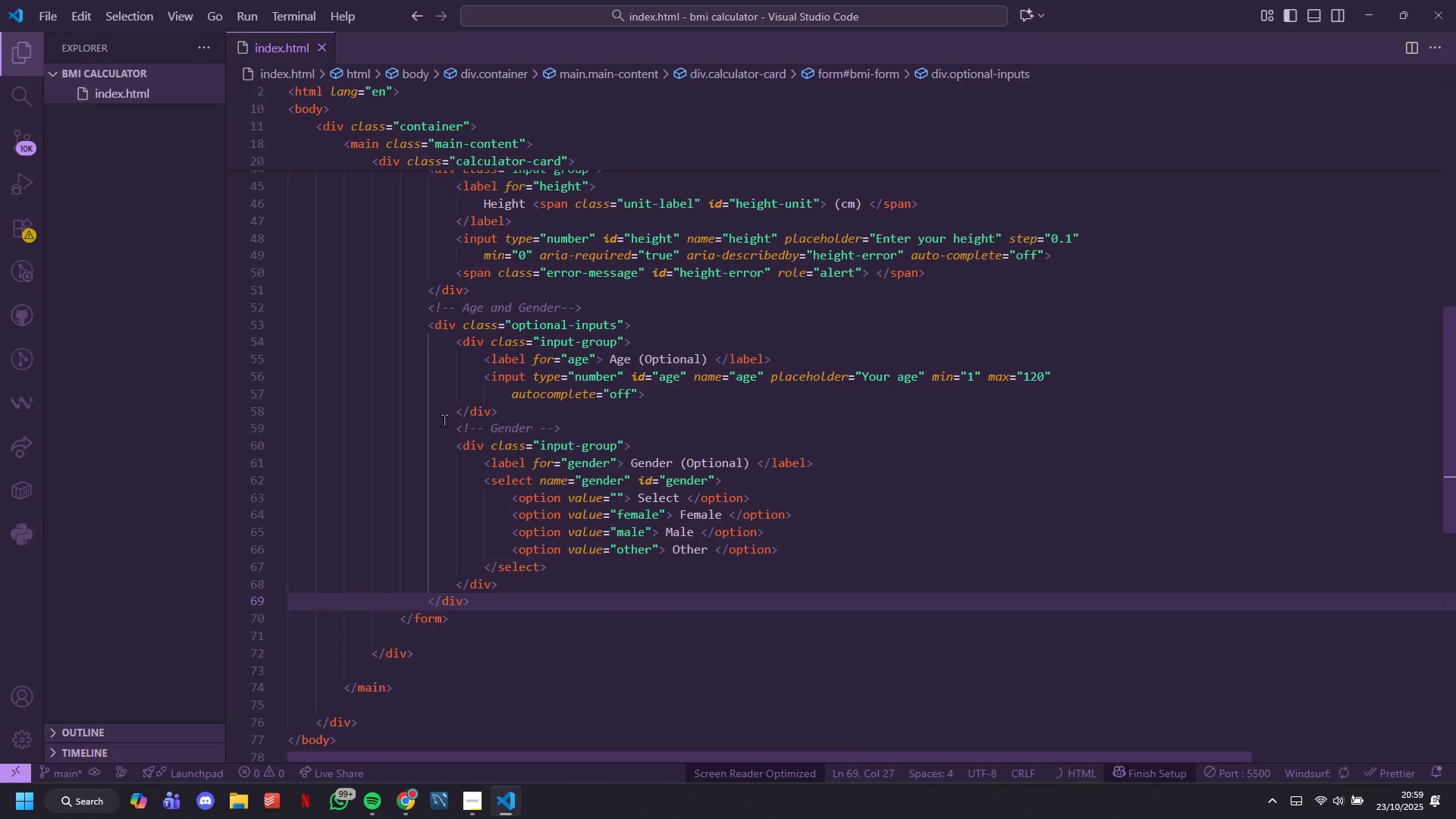 
key(ArrowUp)
 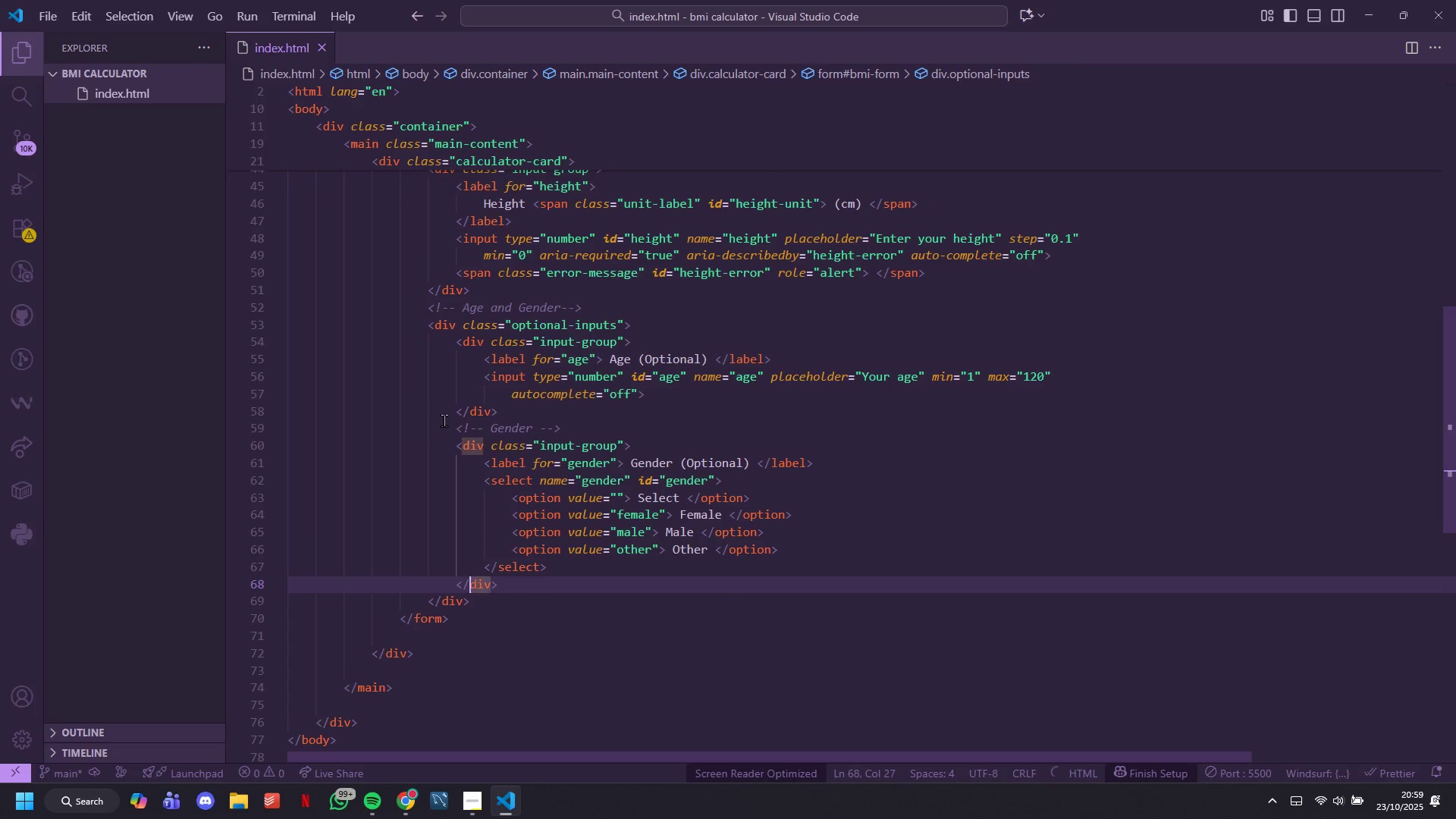 
key(ArrowUp)
 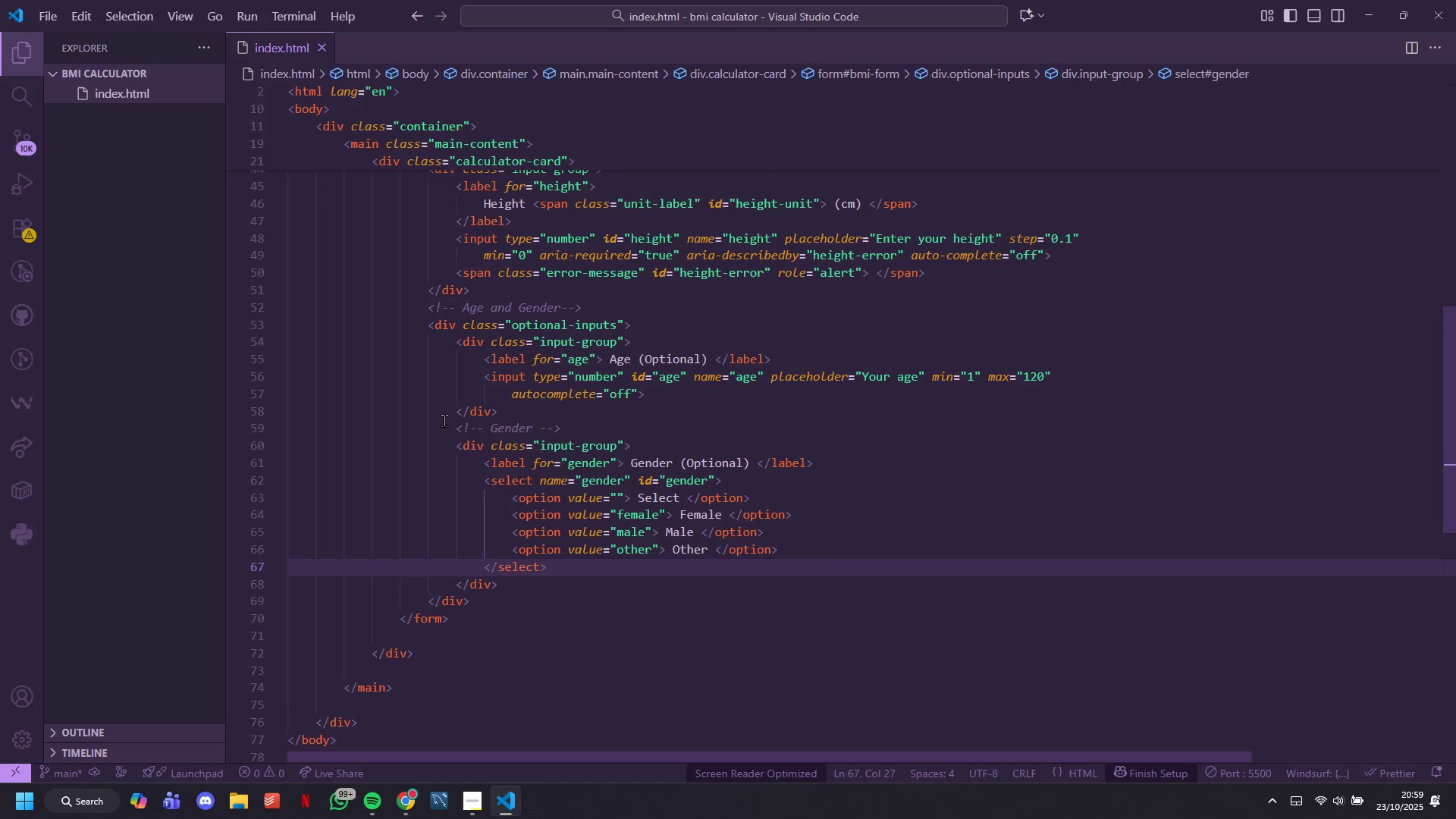 
key(ArrowDown)
 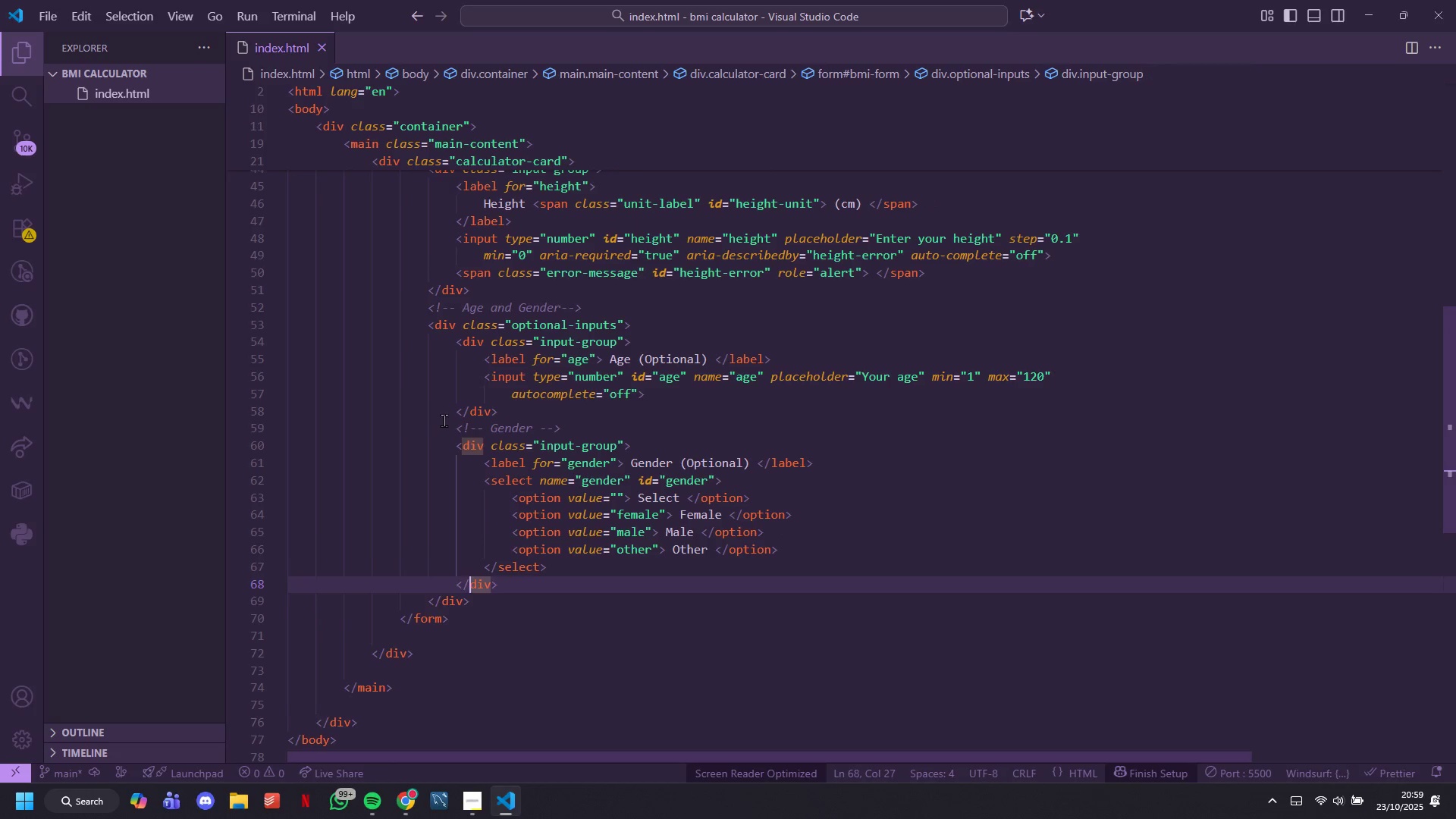 
key(ArrowDown)
 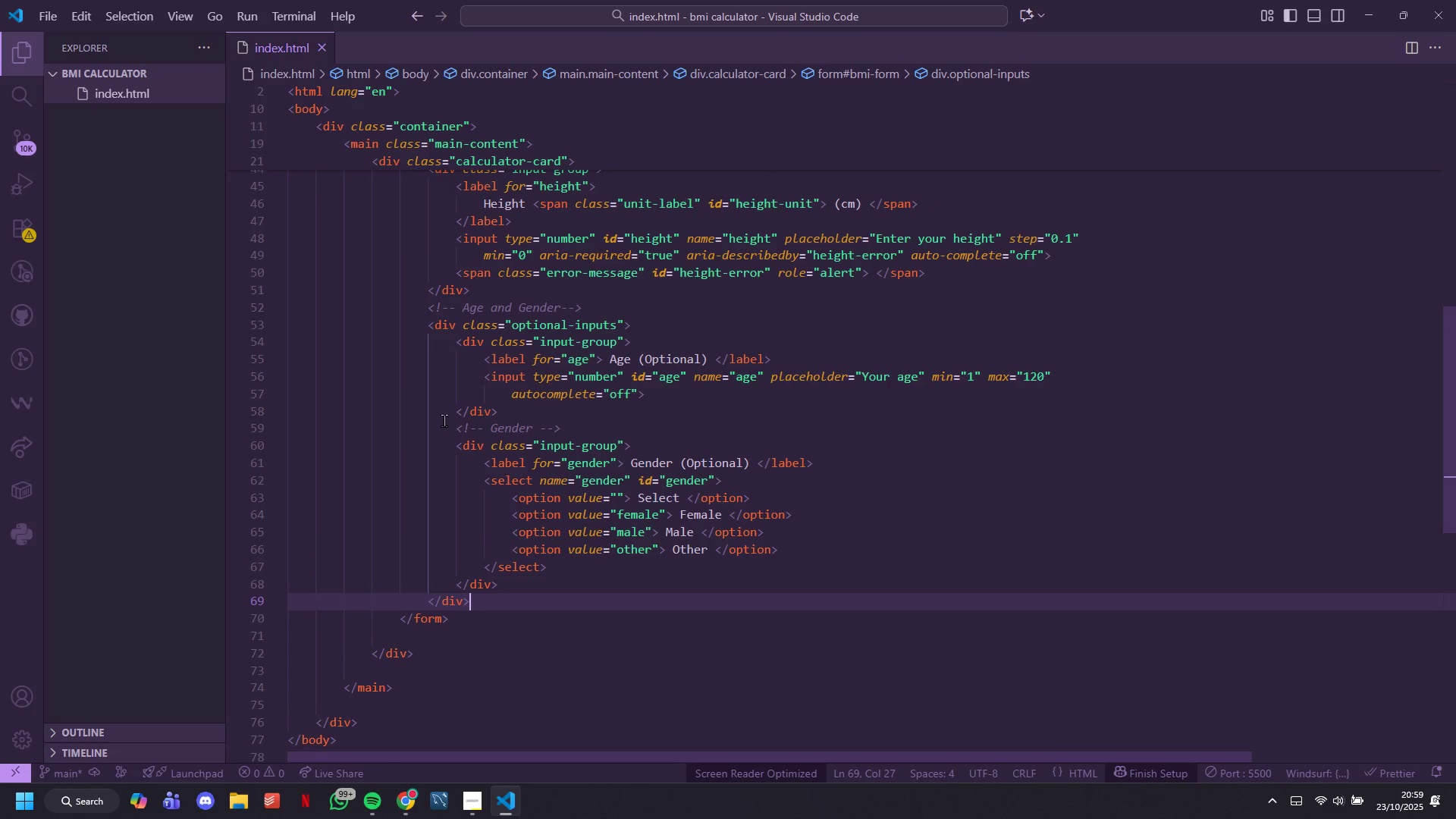 
key(Enter)
 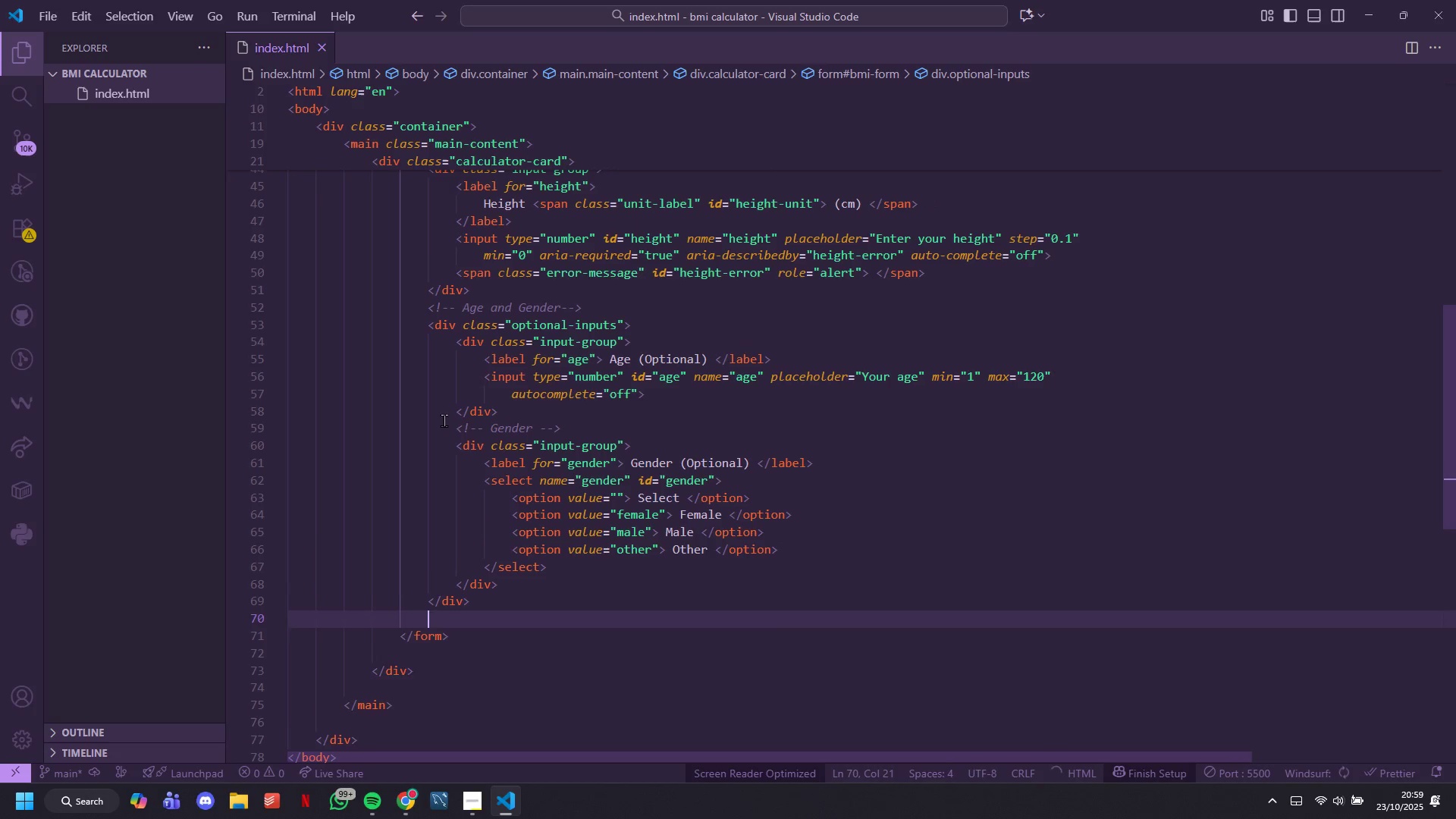 
key(Enter)
 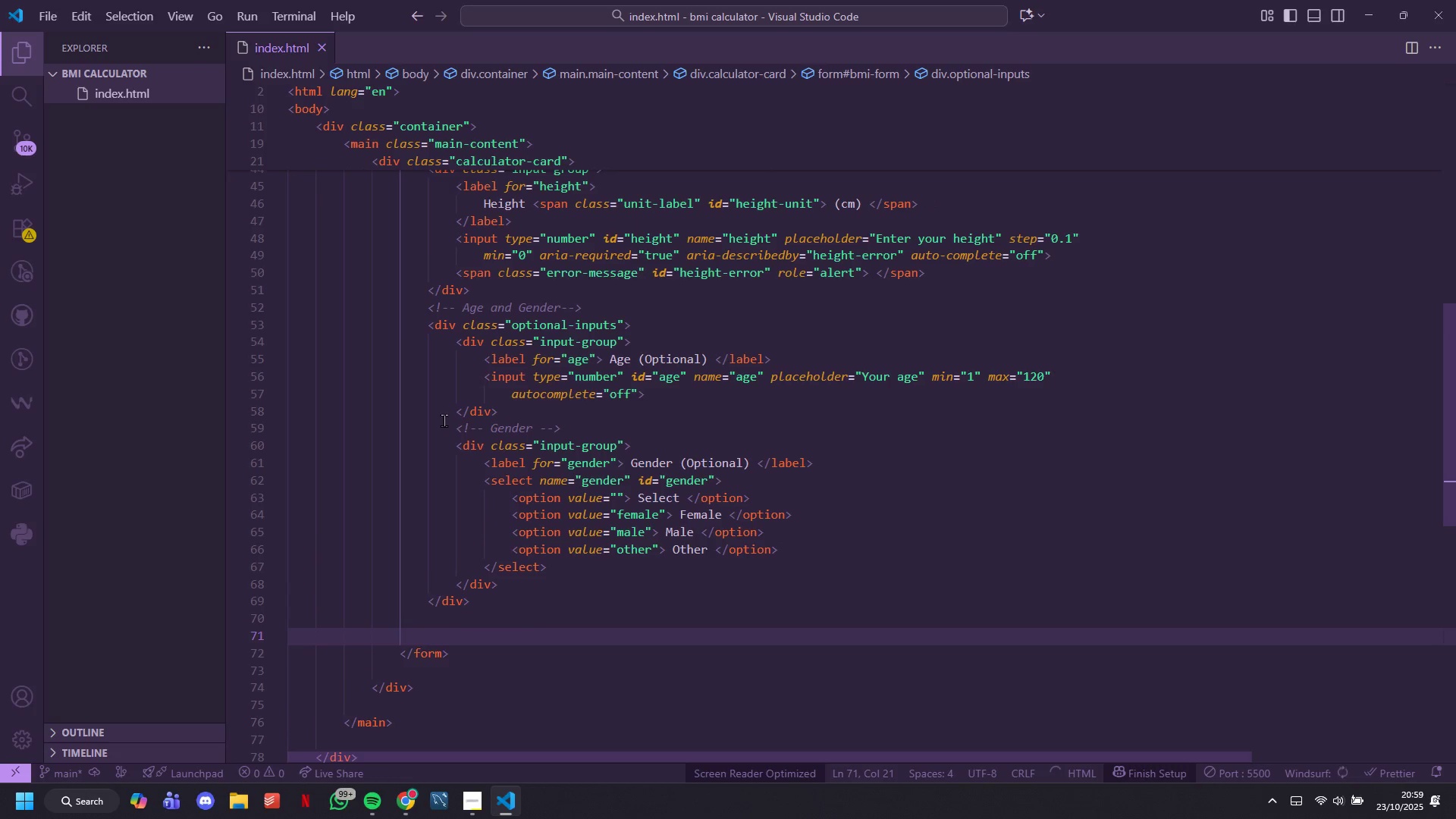 
type(<1__ ubmit Button )
 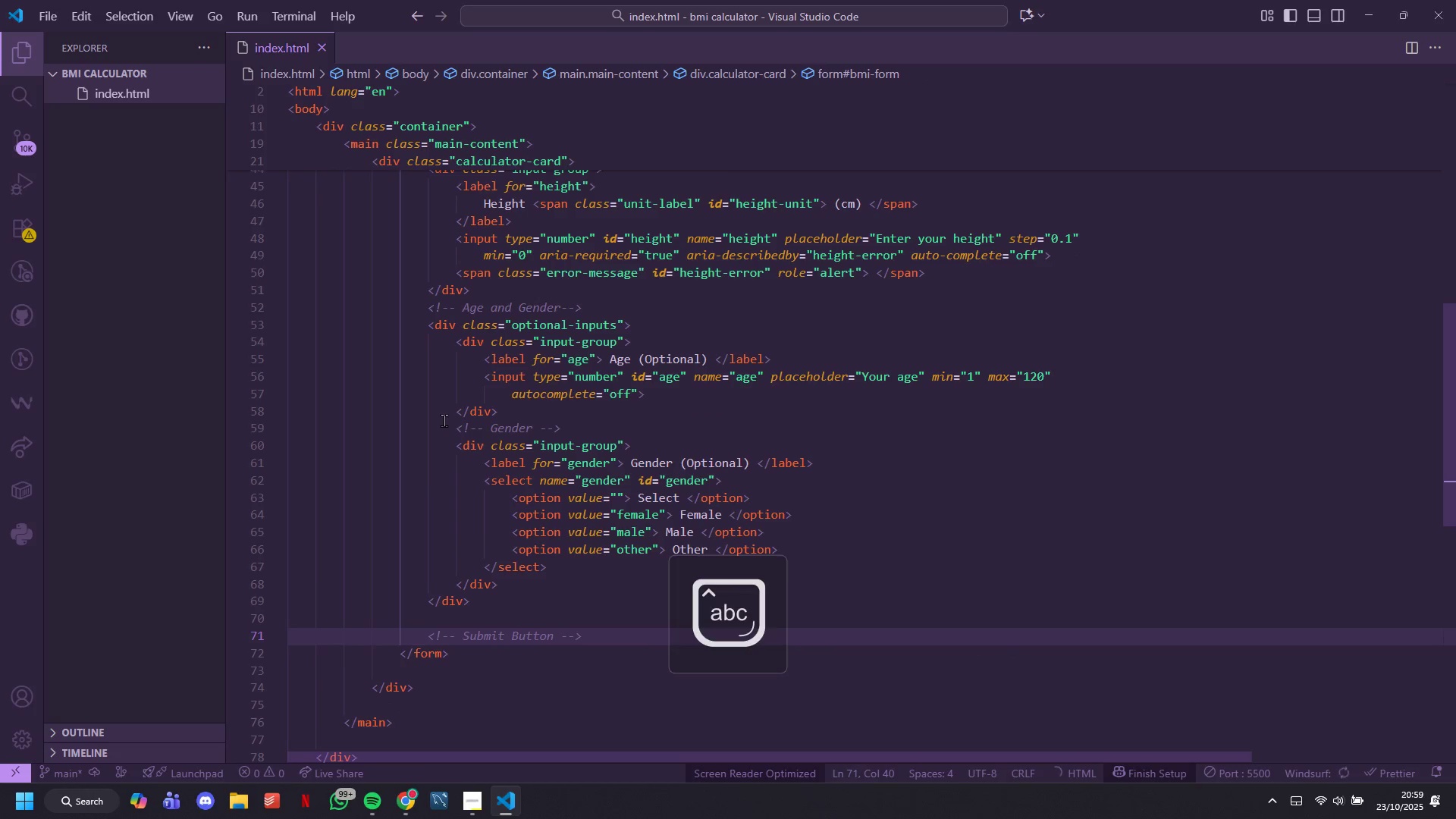 
 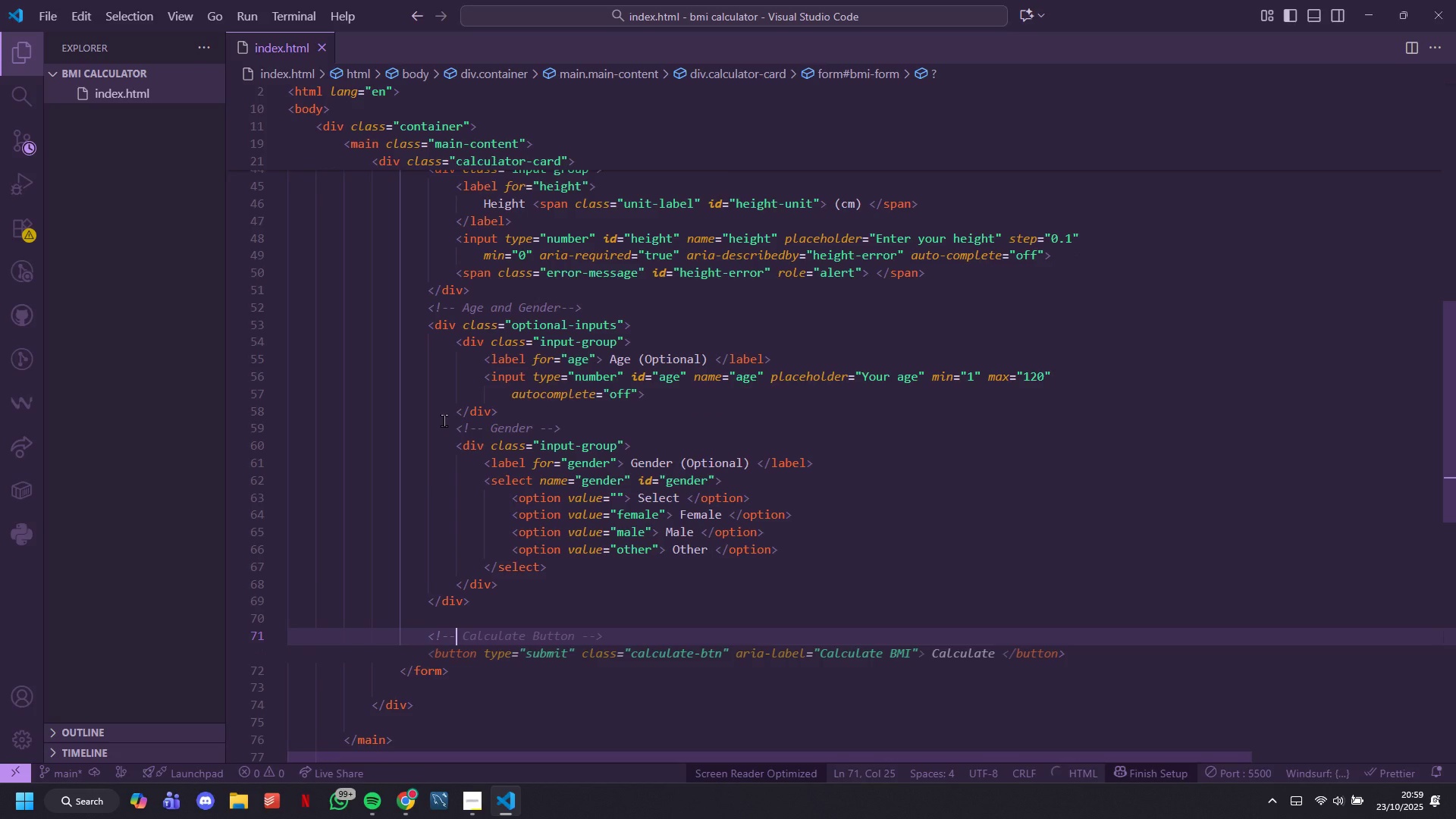 
hold_key(key=CapsLock, duration=0.51)
 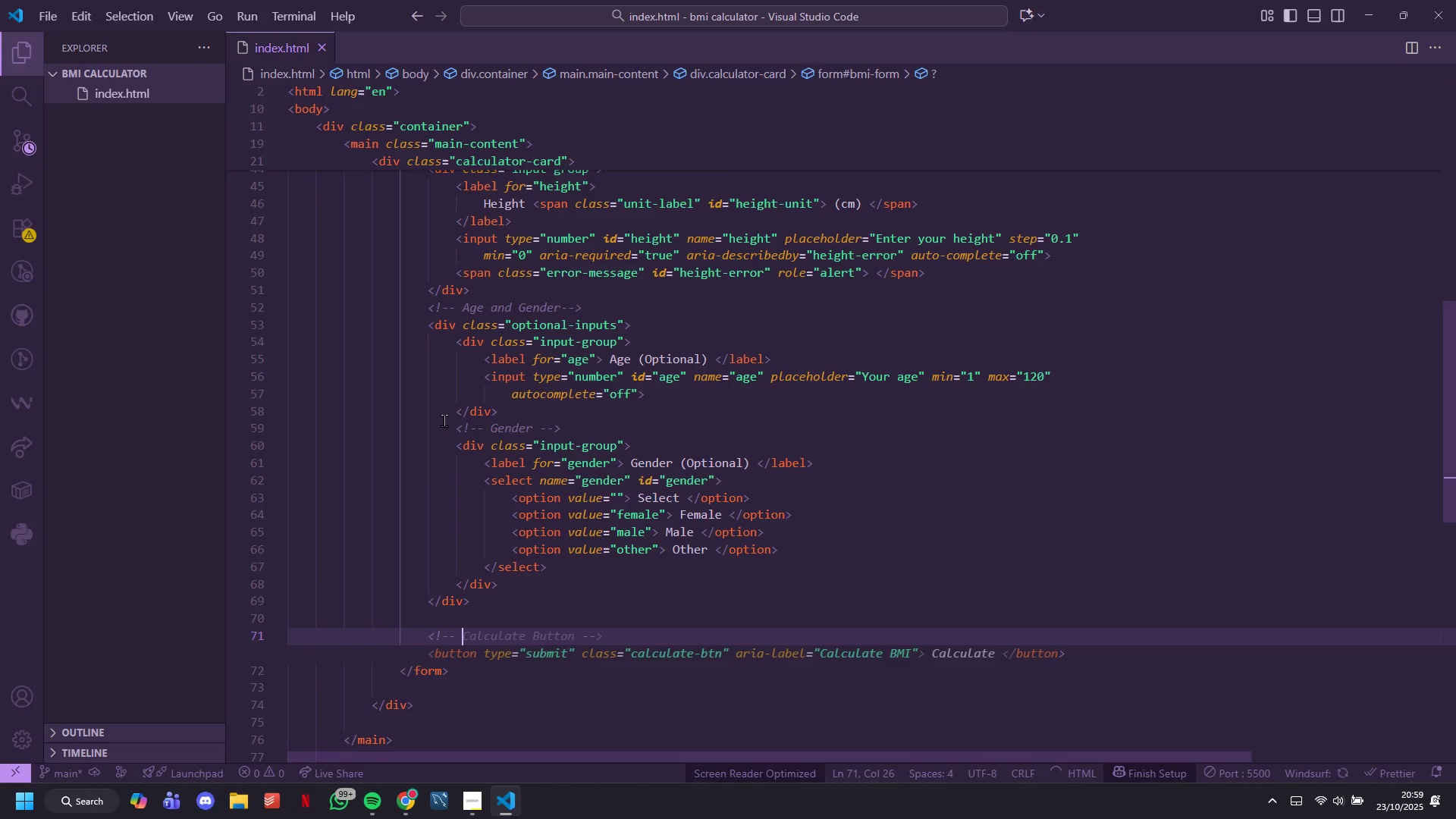 
hold_key(key=S, duration=0.42)
 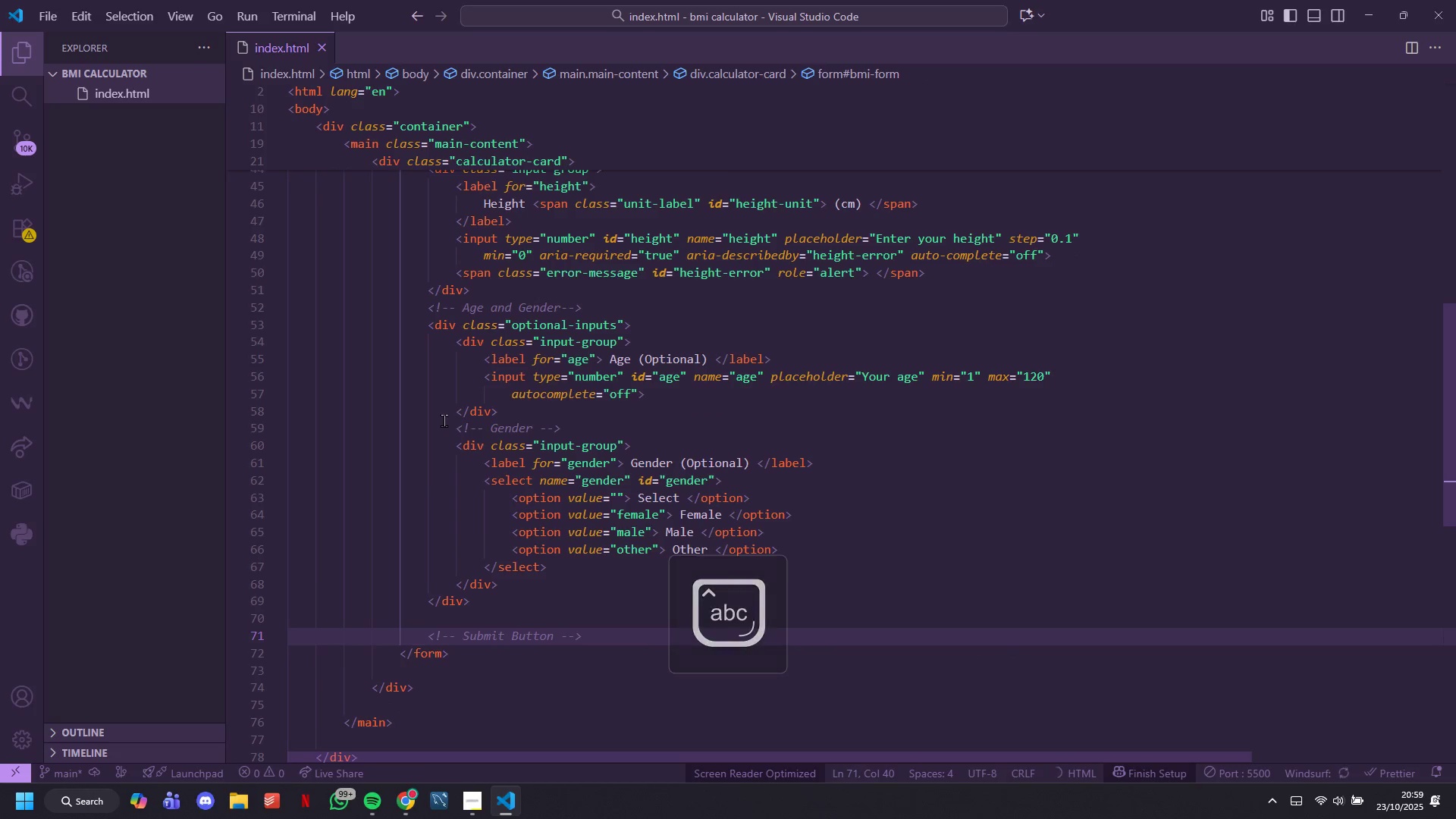 
hold_key(key=Minus, duration=0.54)
 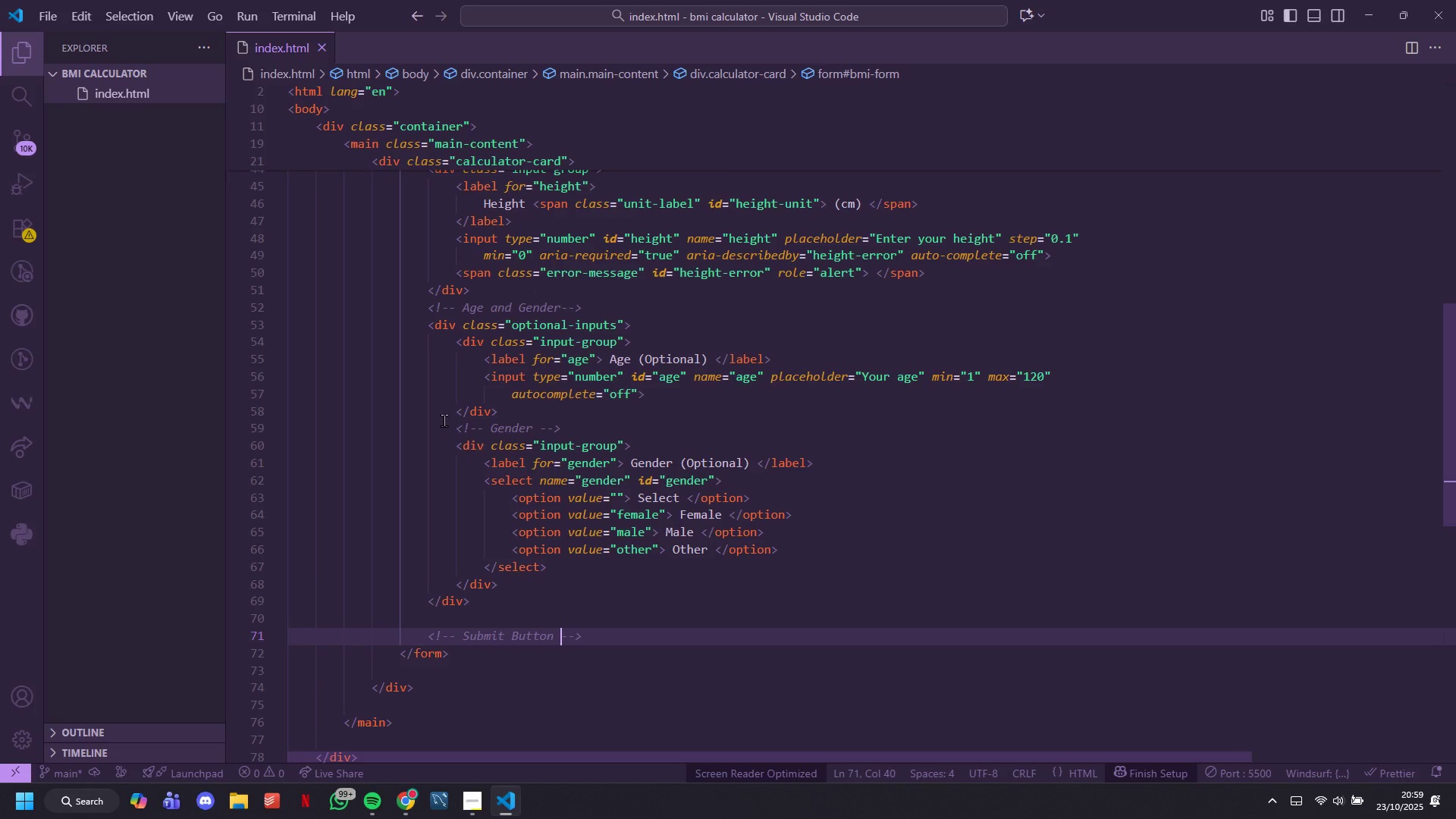 
hold_key(key=ShiftRight, duration=0.46)
 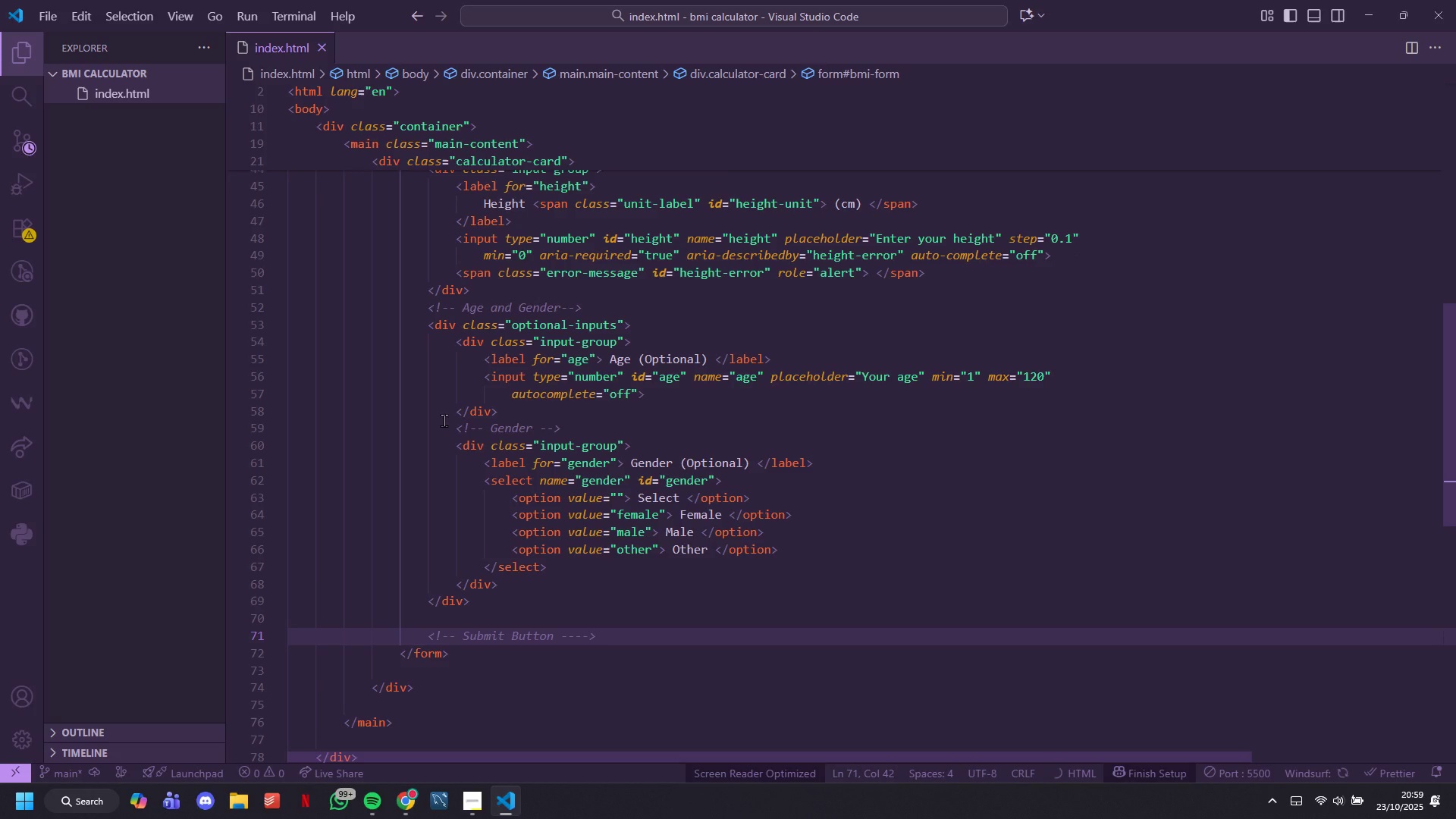 
key(ArrowRight)
 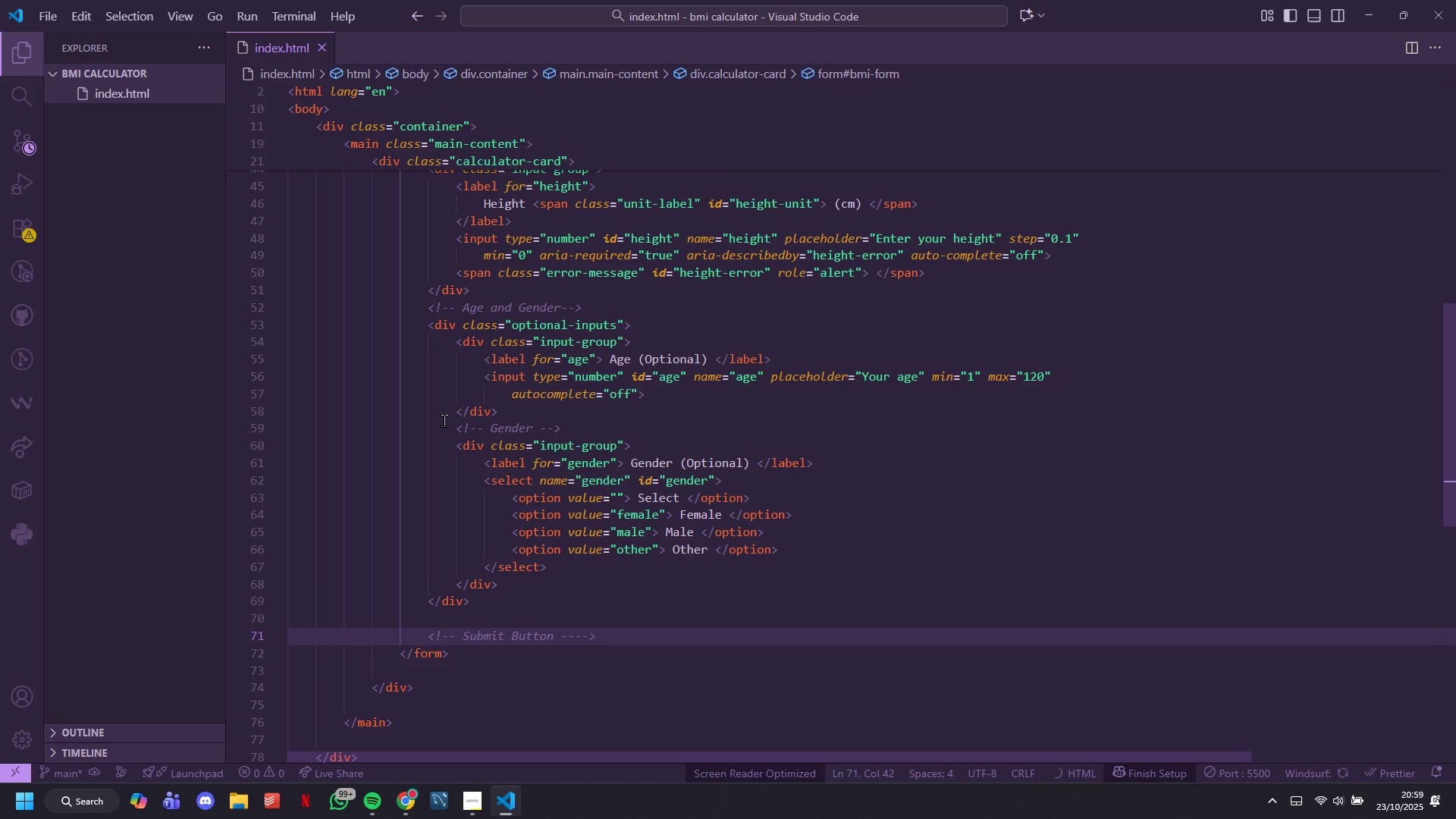 
key(ArrowRight)
 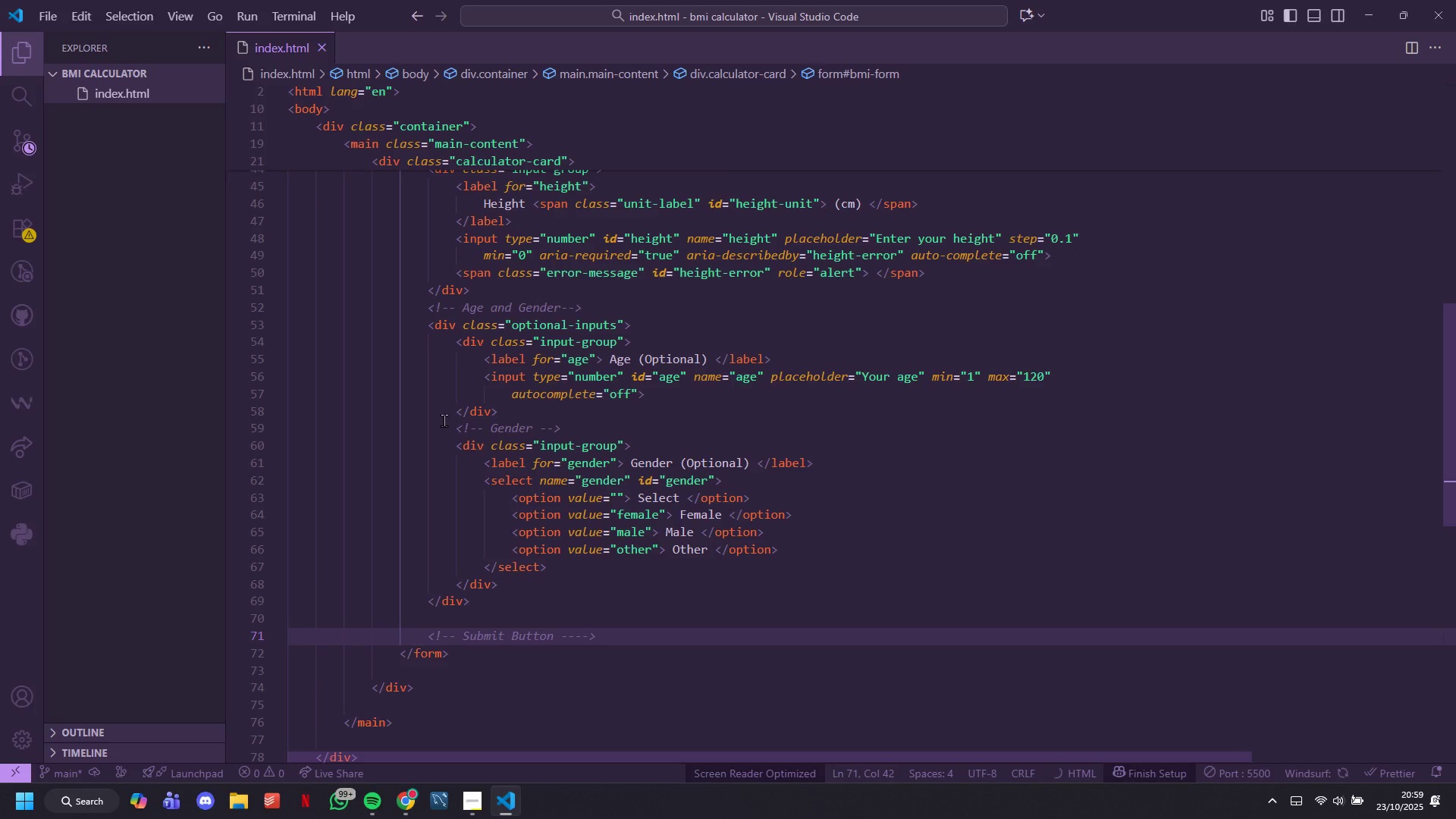 
key(ArrowRight)
 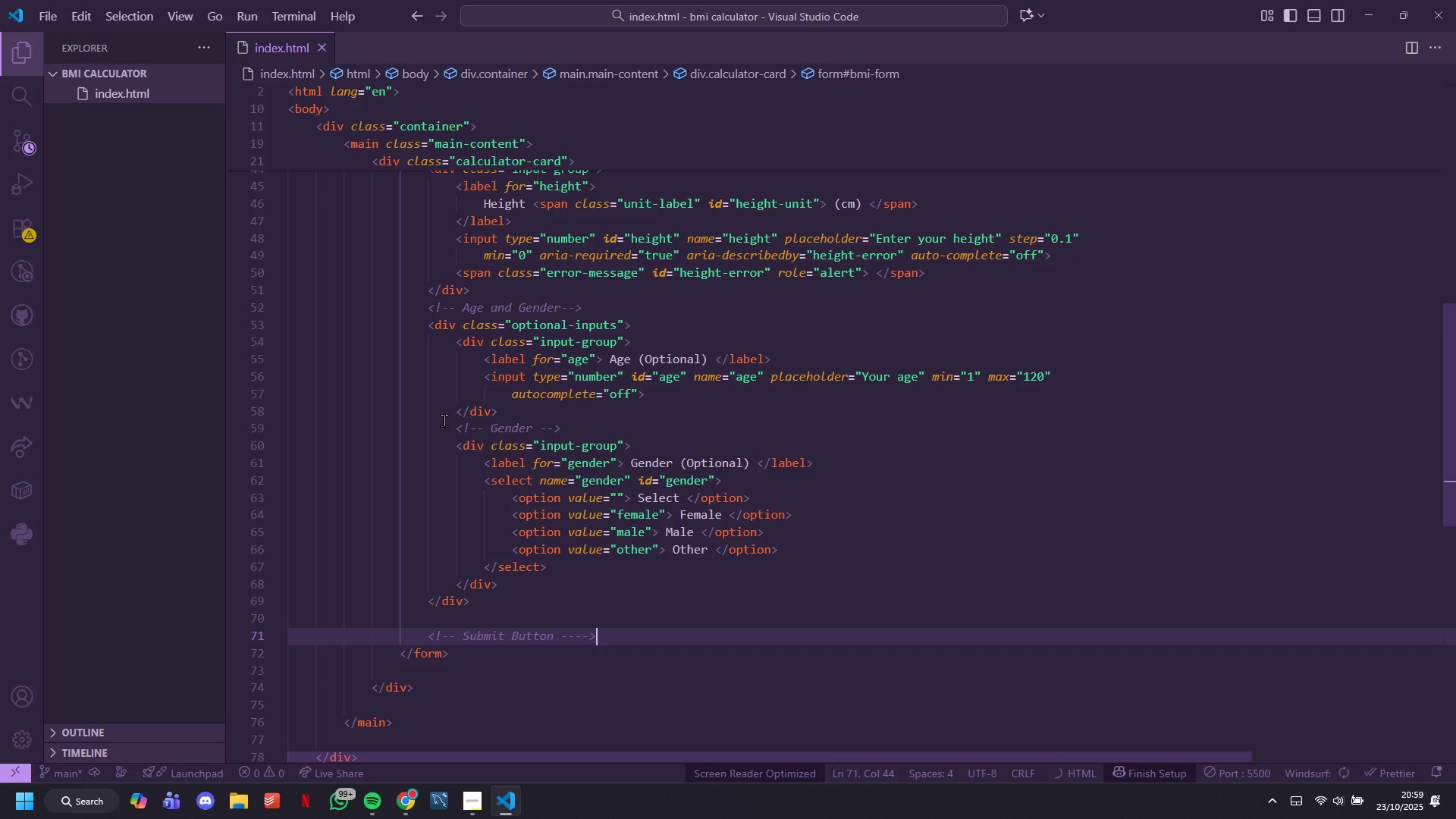 
key(Enter)
 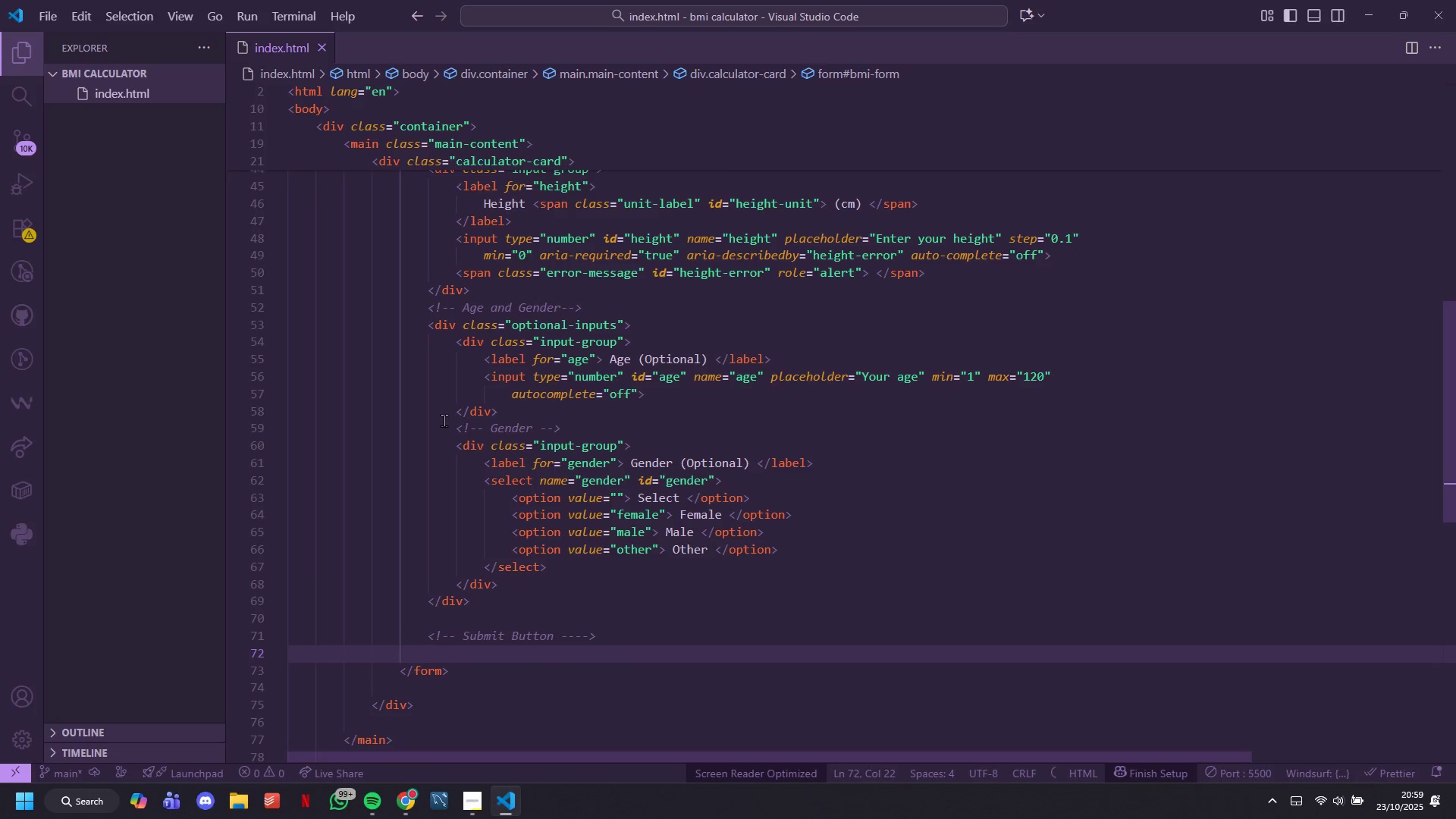 
key(Control+S)